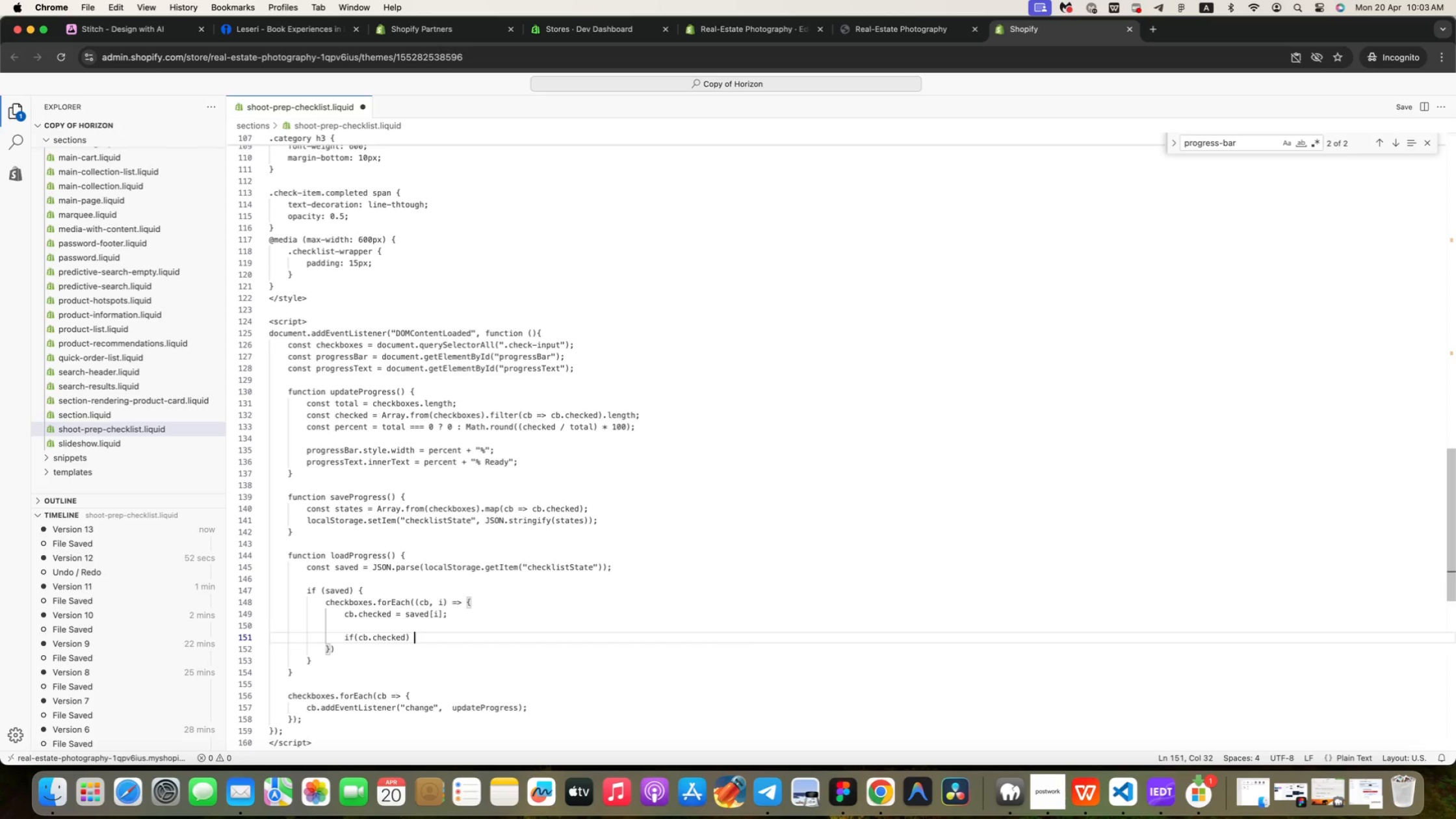 
key(Shift+BracketLeft)
 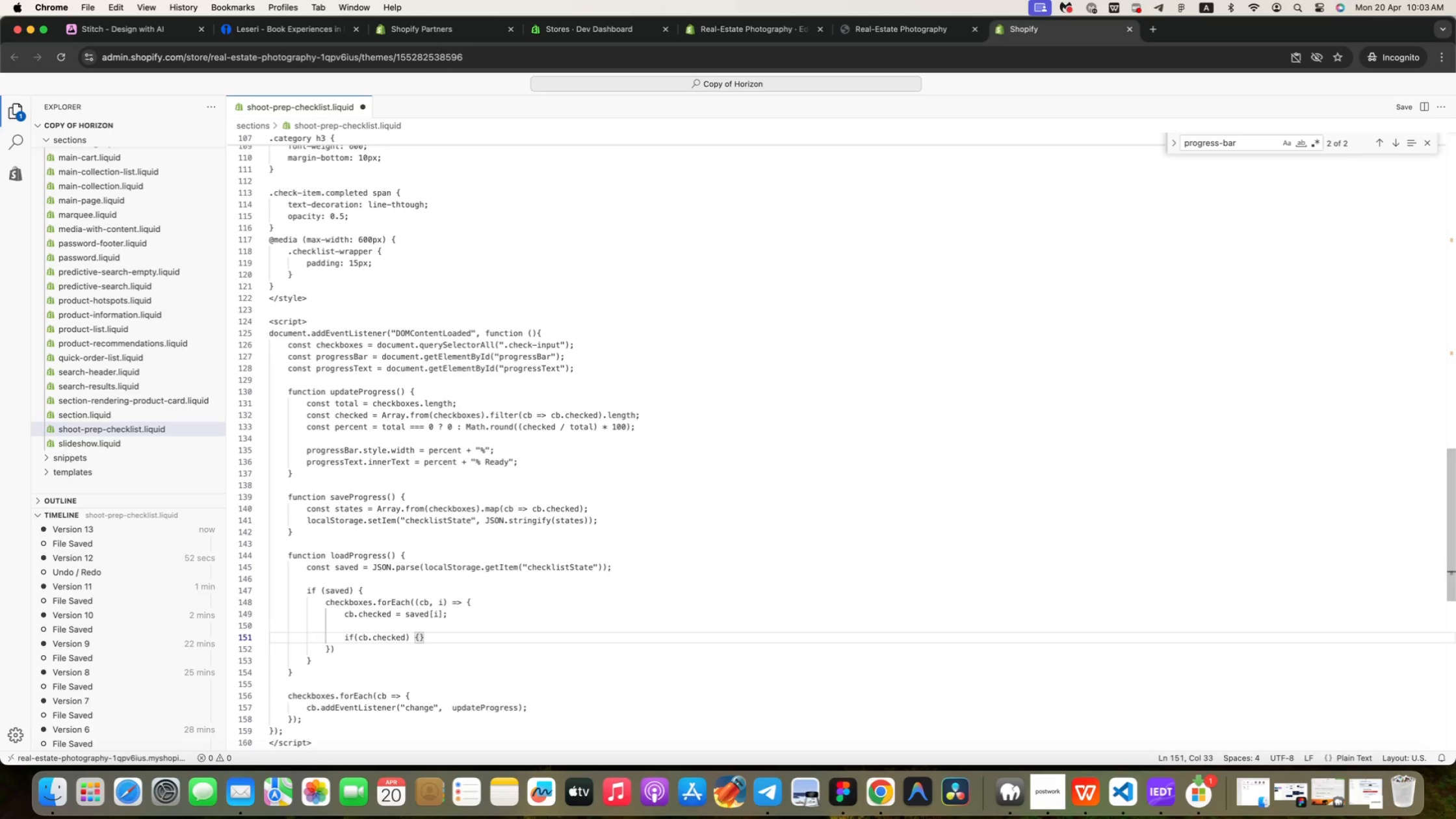 
key(Enter)
 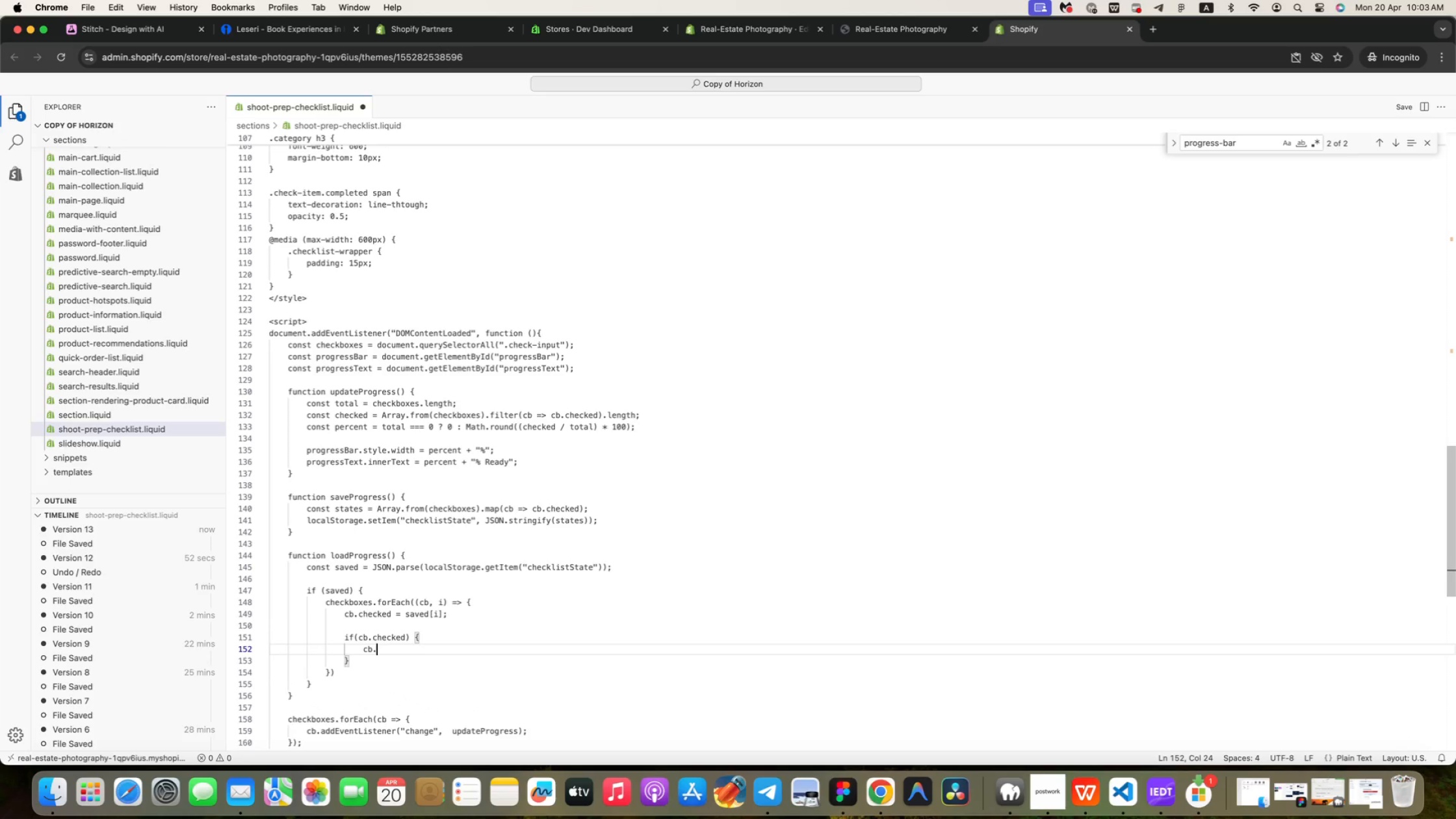 
type(cn)
key(Backspace)
type(b.closest(">)
key(Backspace)
type(.)
 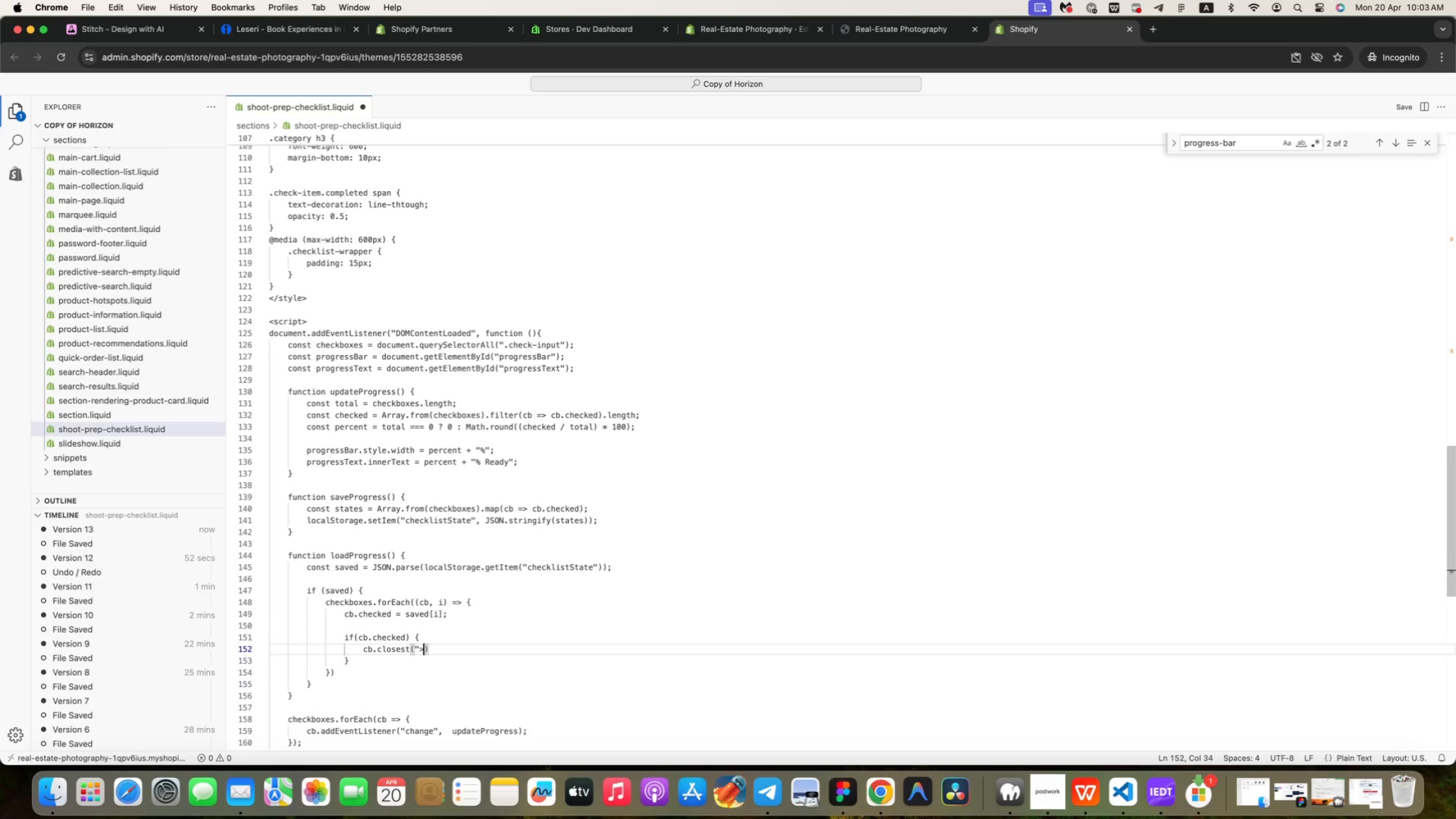 